 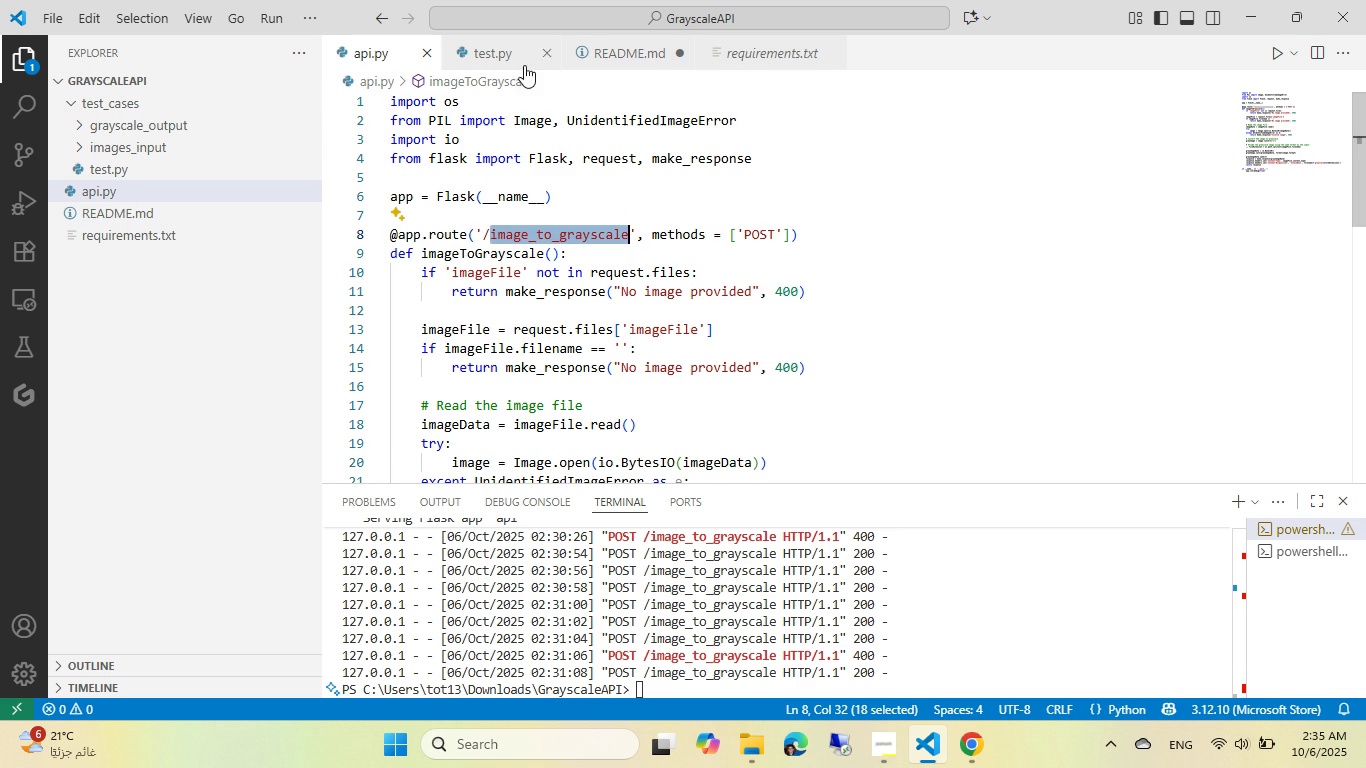 
double_click([549, 313])
 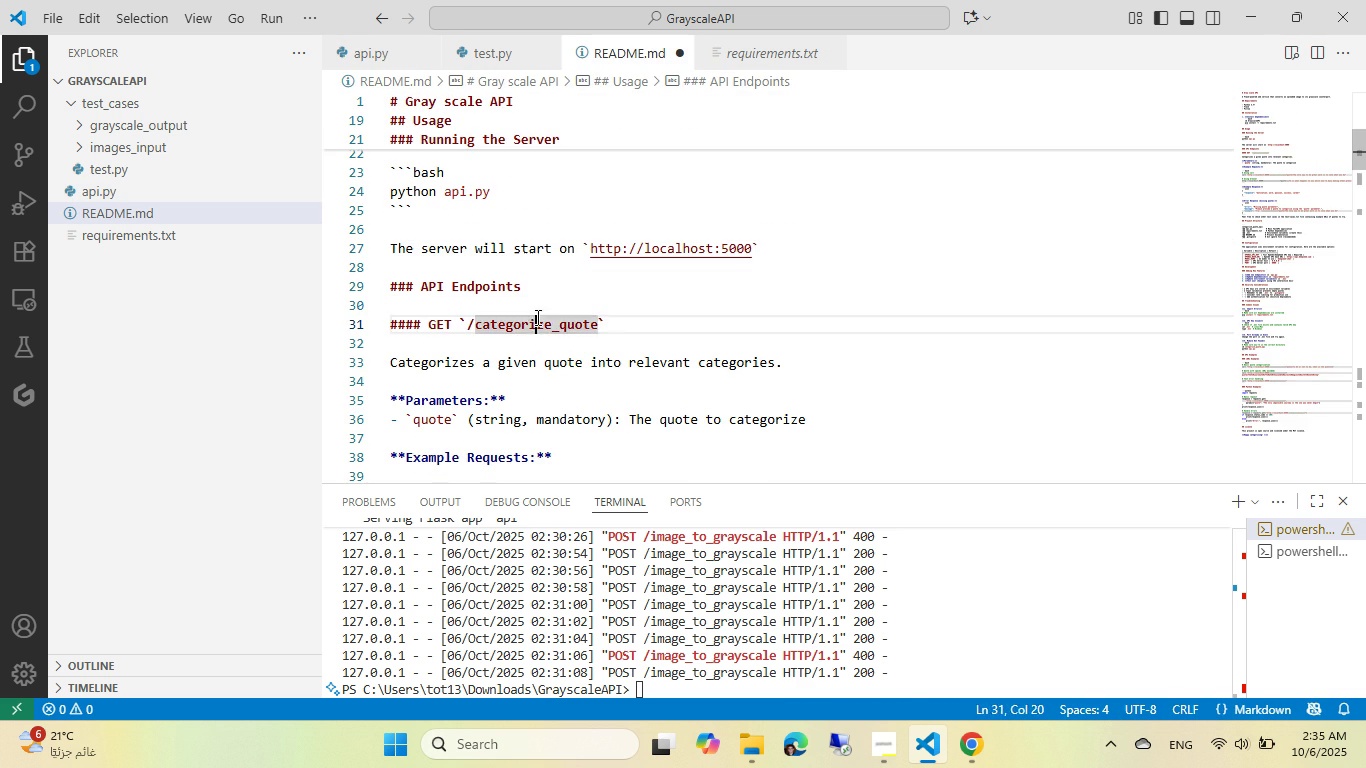 
double_click([536, 317])
 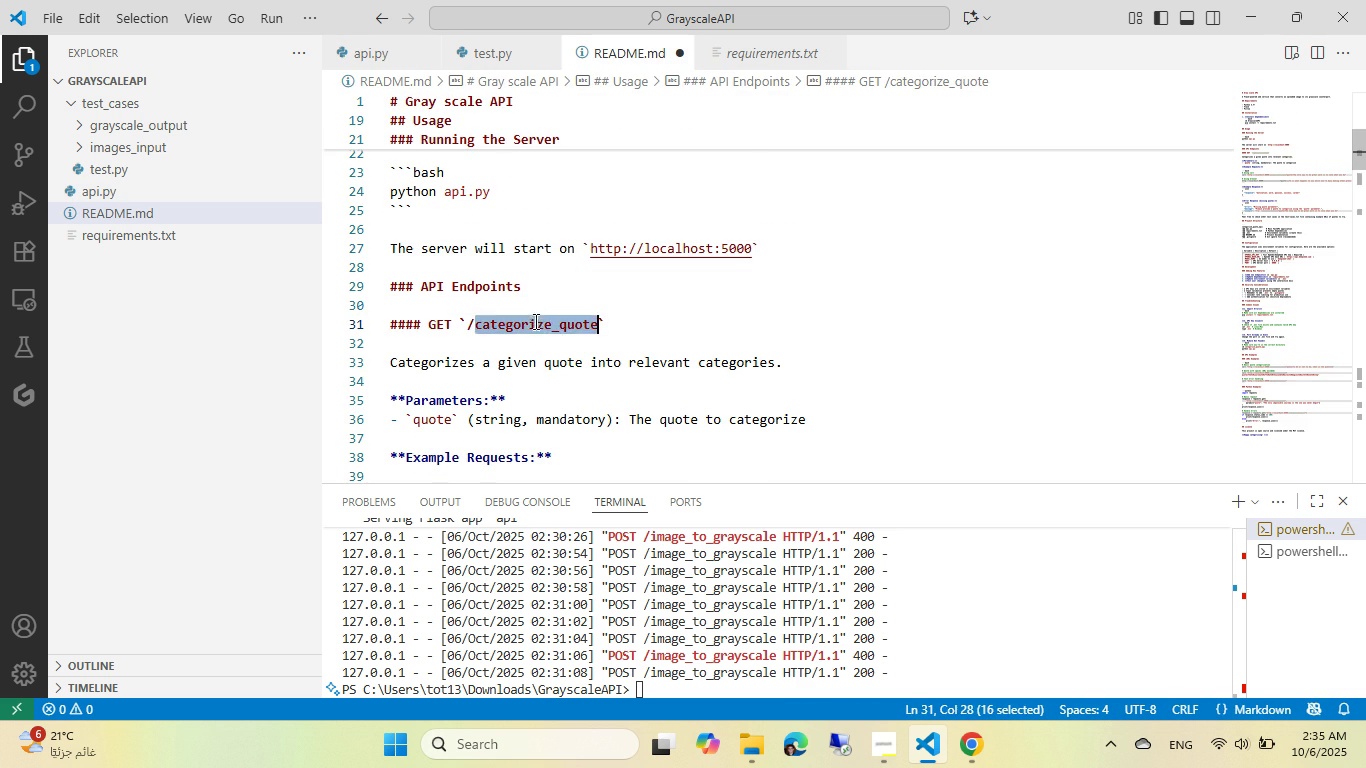 
key(Control+ControlLeft)
 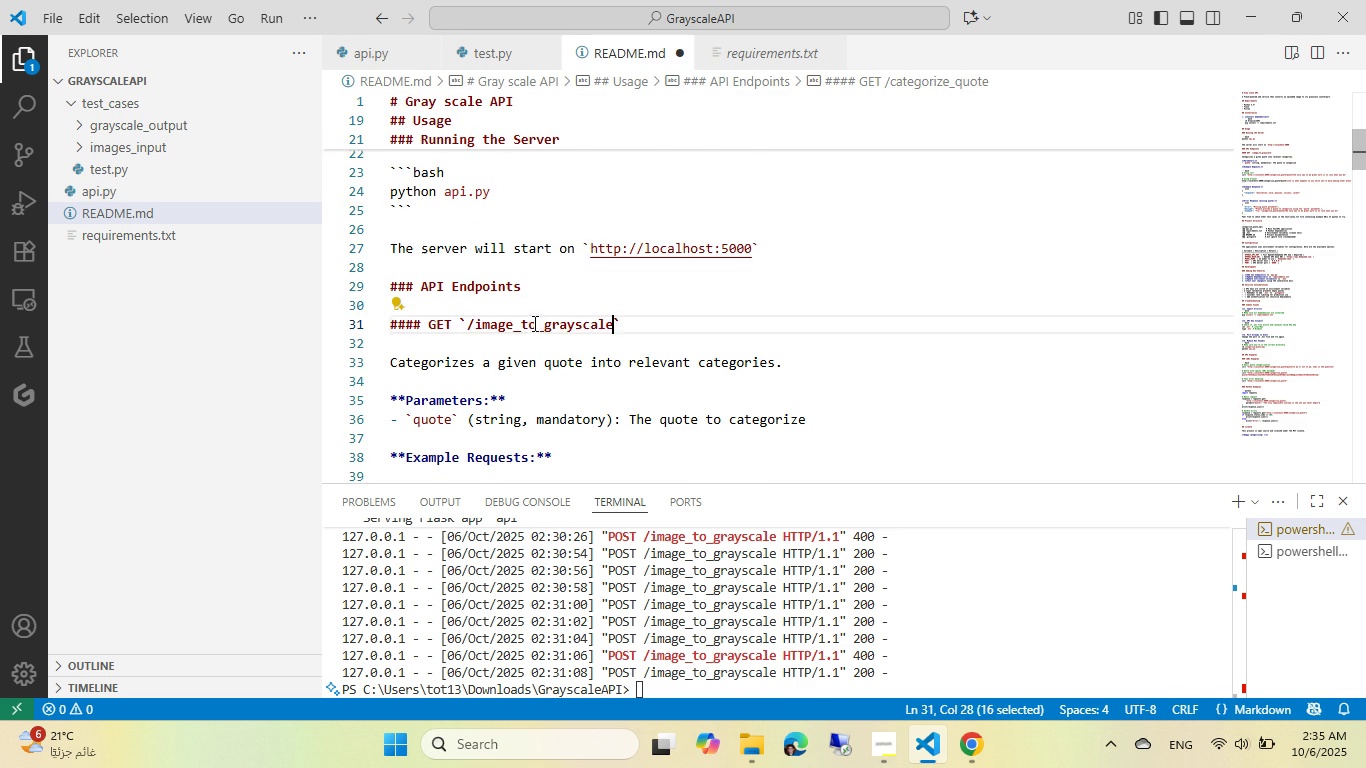 
key(Control+V)
 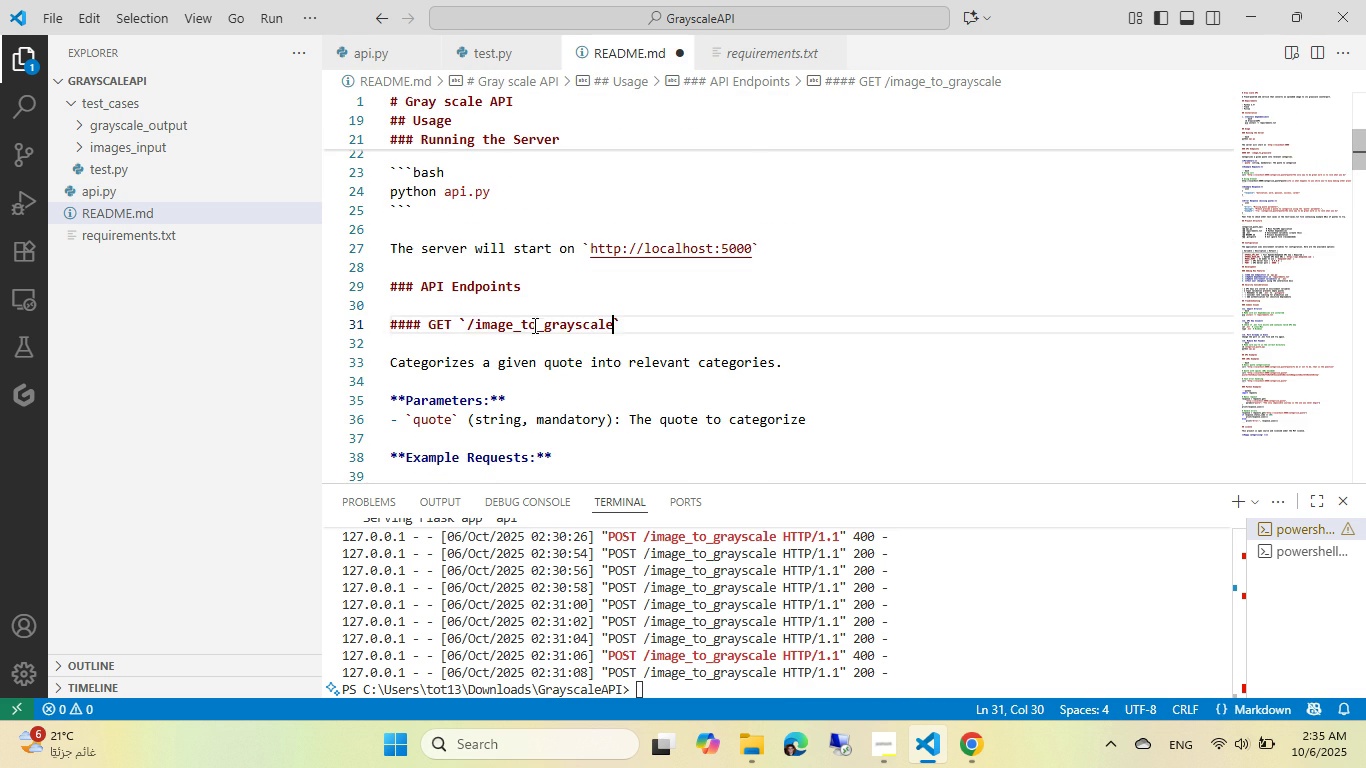 
scroll: coordinate [533, 334], scroll_direction: down, amount: 2.0
 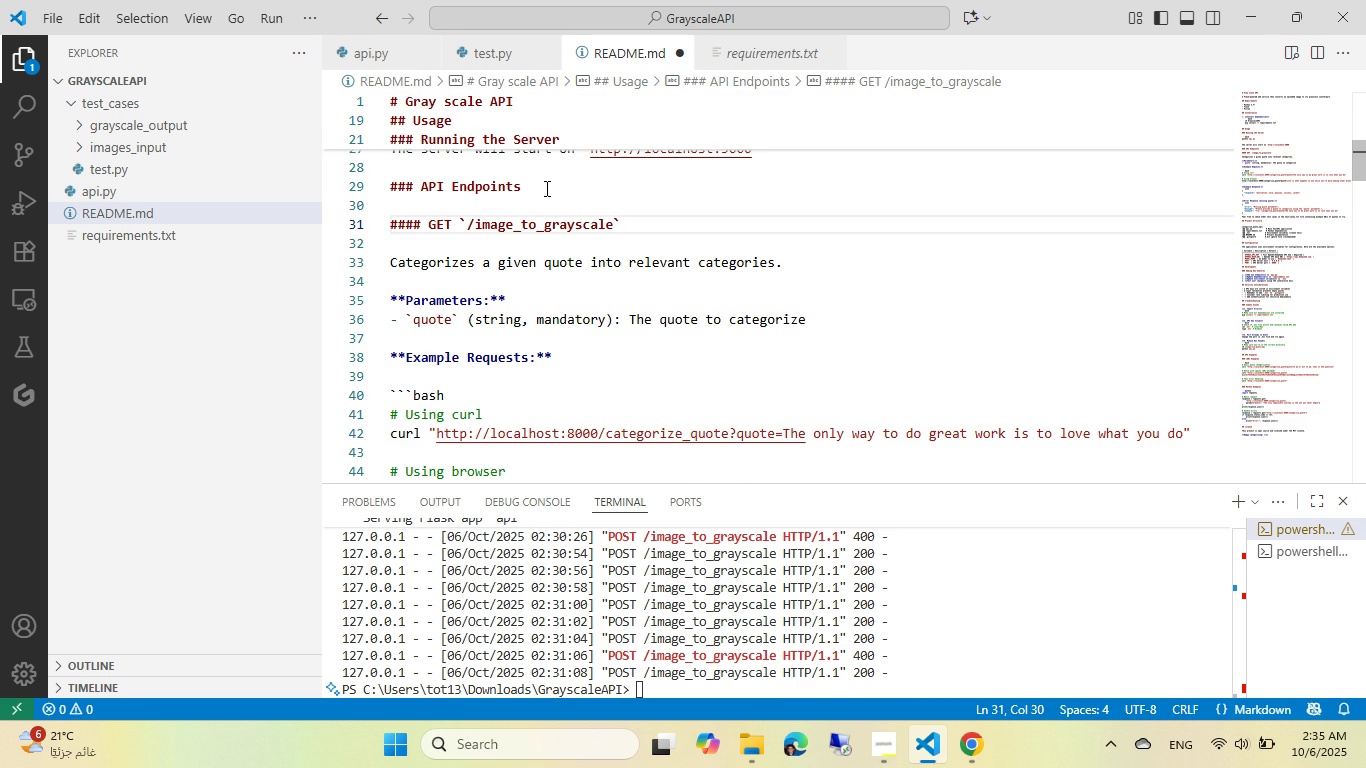 
left_click([530, 190])
 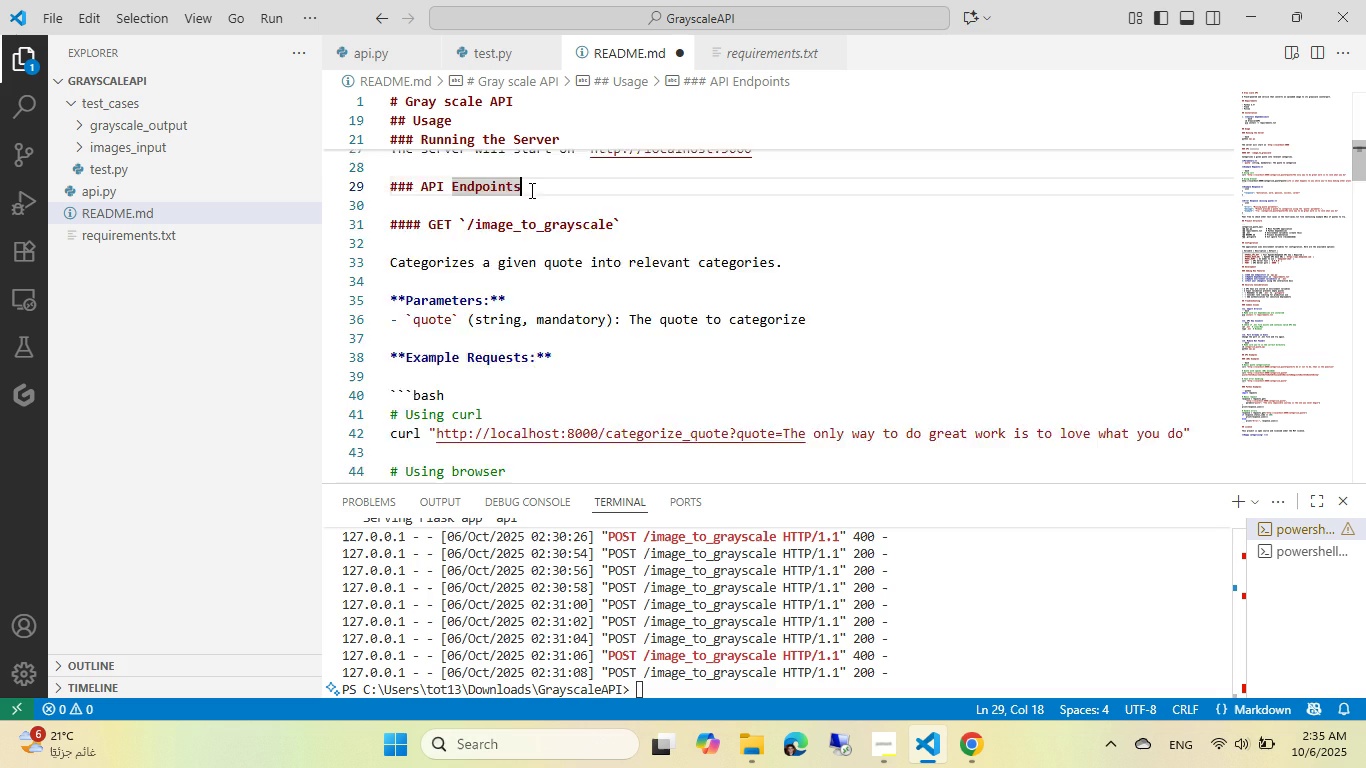 
scroll: coordinate [530, 190], scroll_direction: up, amount: 2.0
 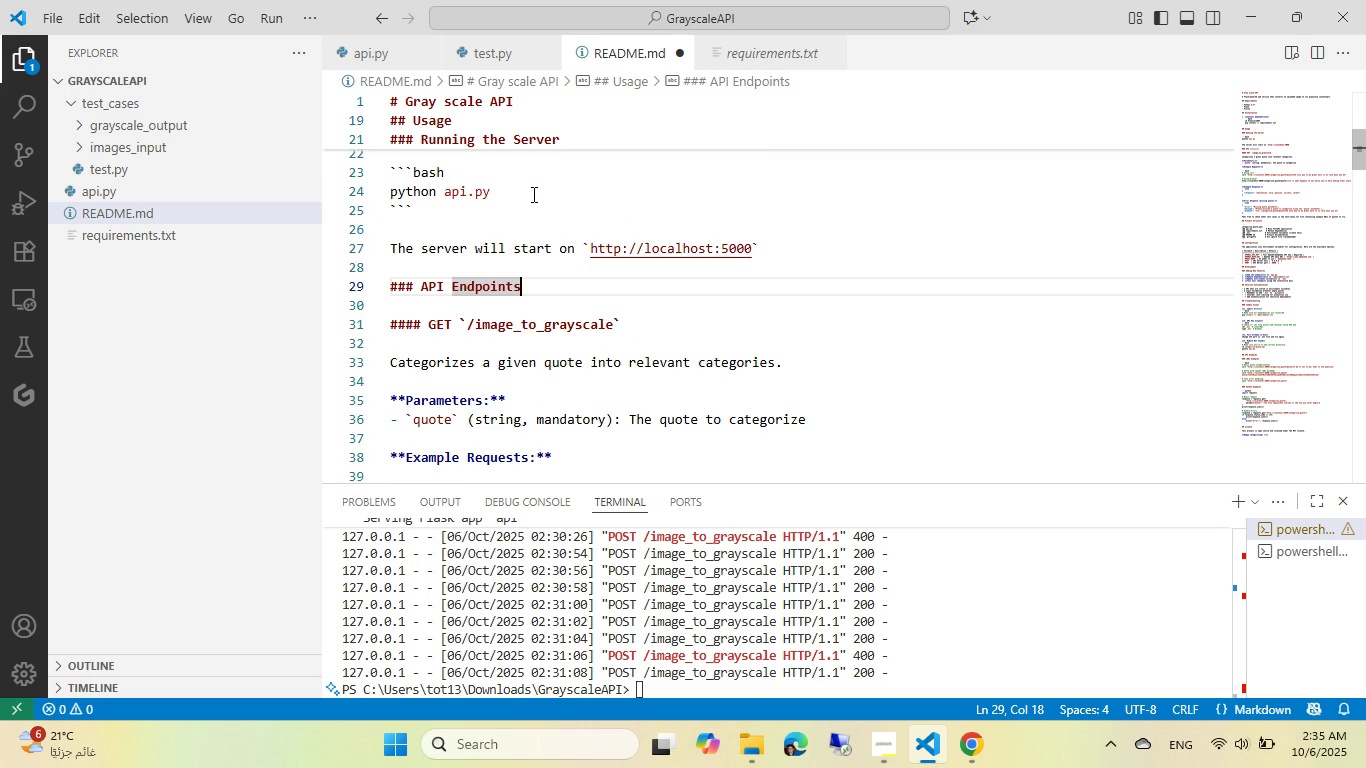 
scroll: coordinate [582, 295], scroll_direction: down, amount: 2.0
 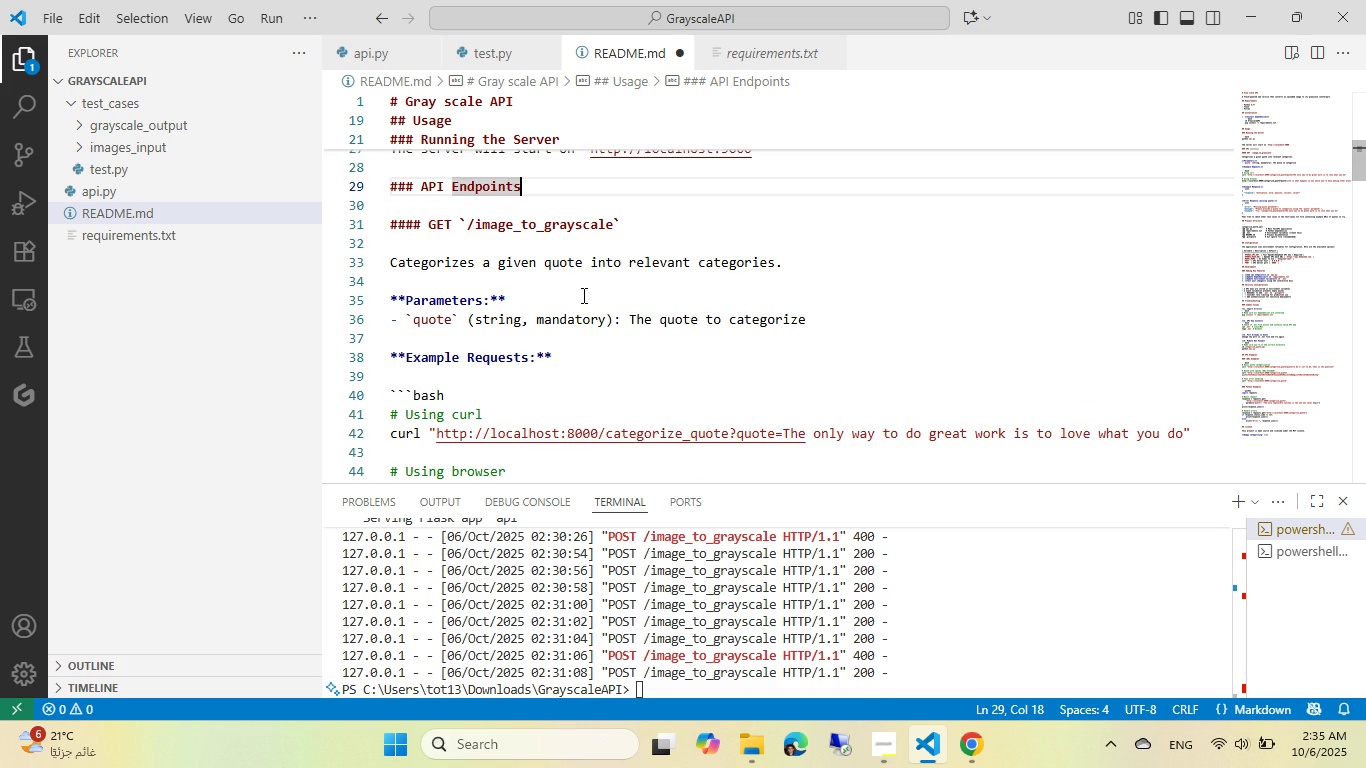 
scroll: coordinate [582, 295], scroll_direction: up, amount: 2.0
 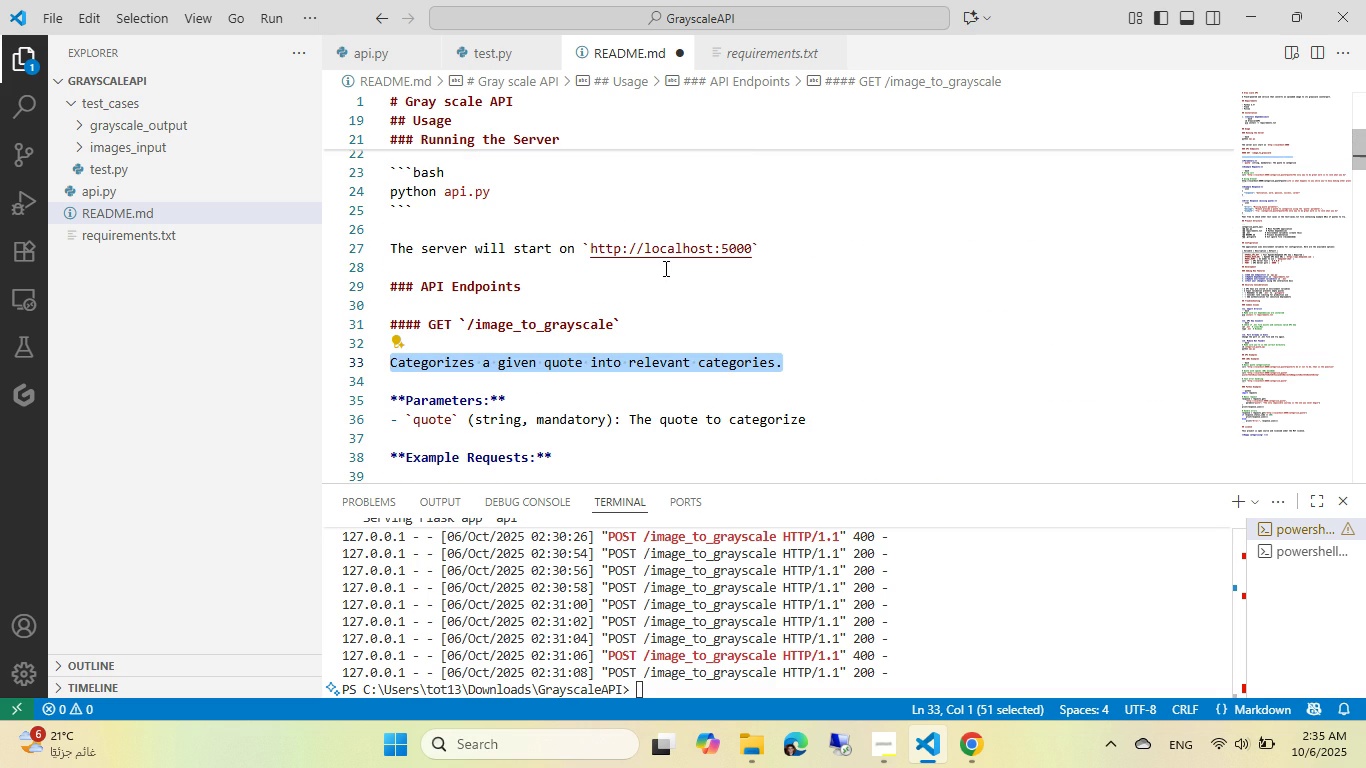 
wait(6.99)
 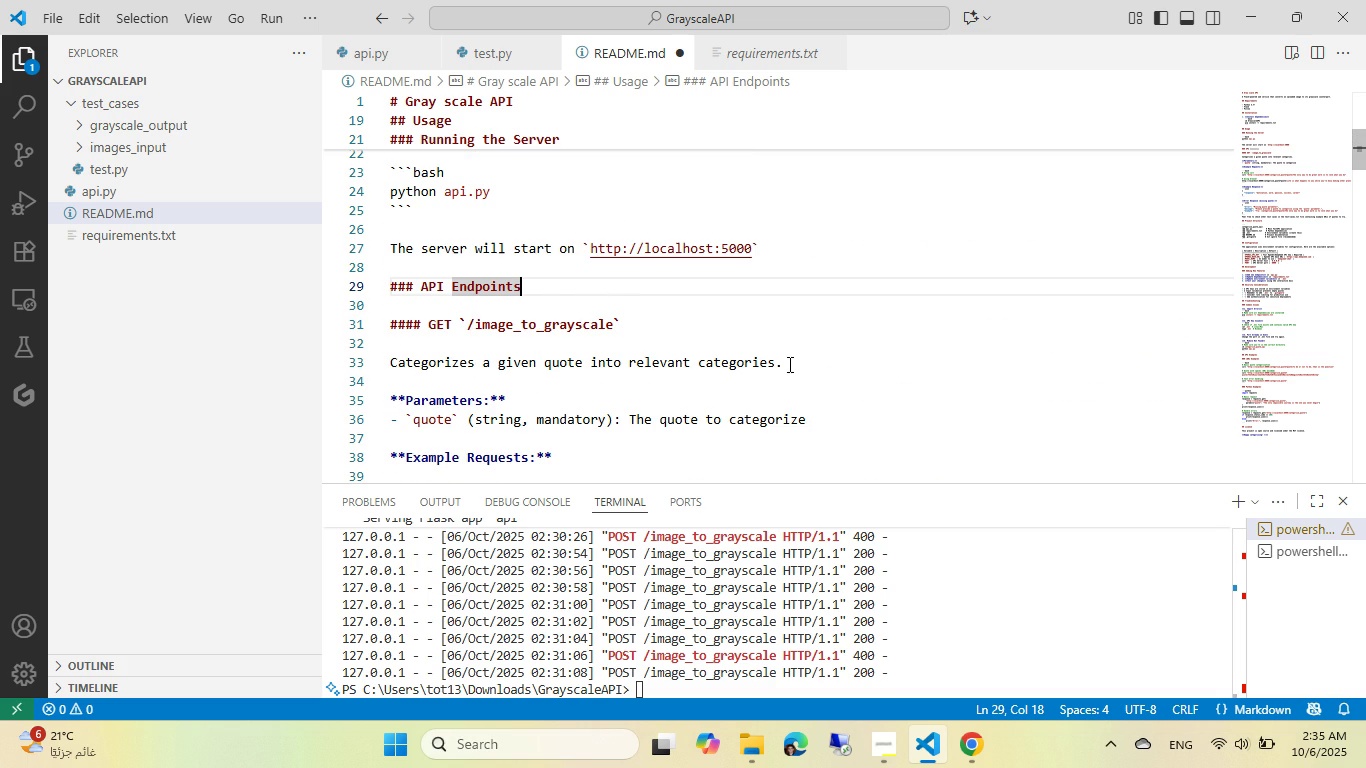 
type(Converts an uploaded image to its grayscale cout)
key(Backspace)
type(unter)
 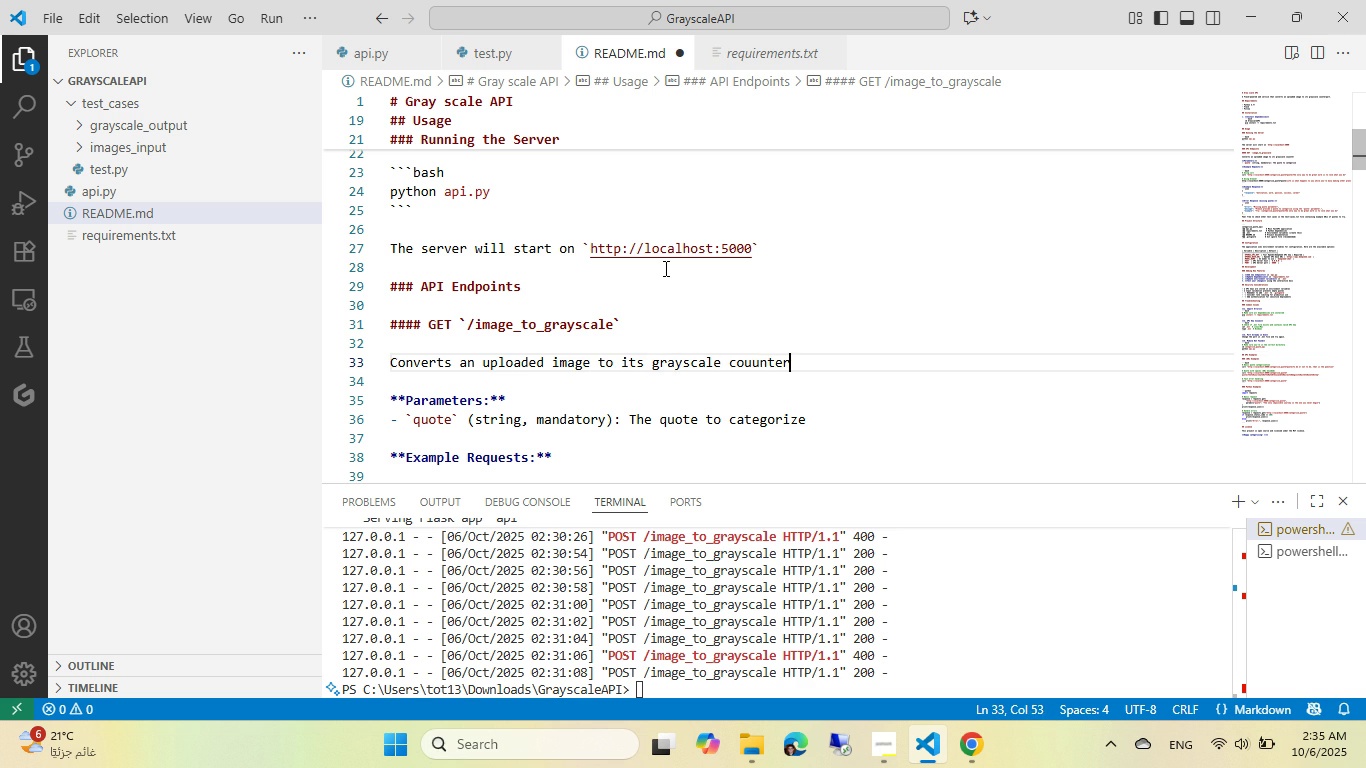 
key(Control+ControlLeft)
 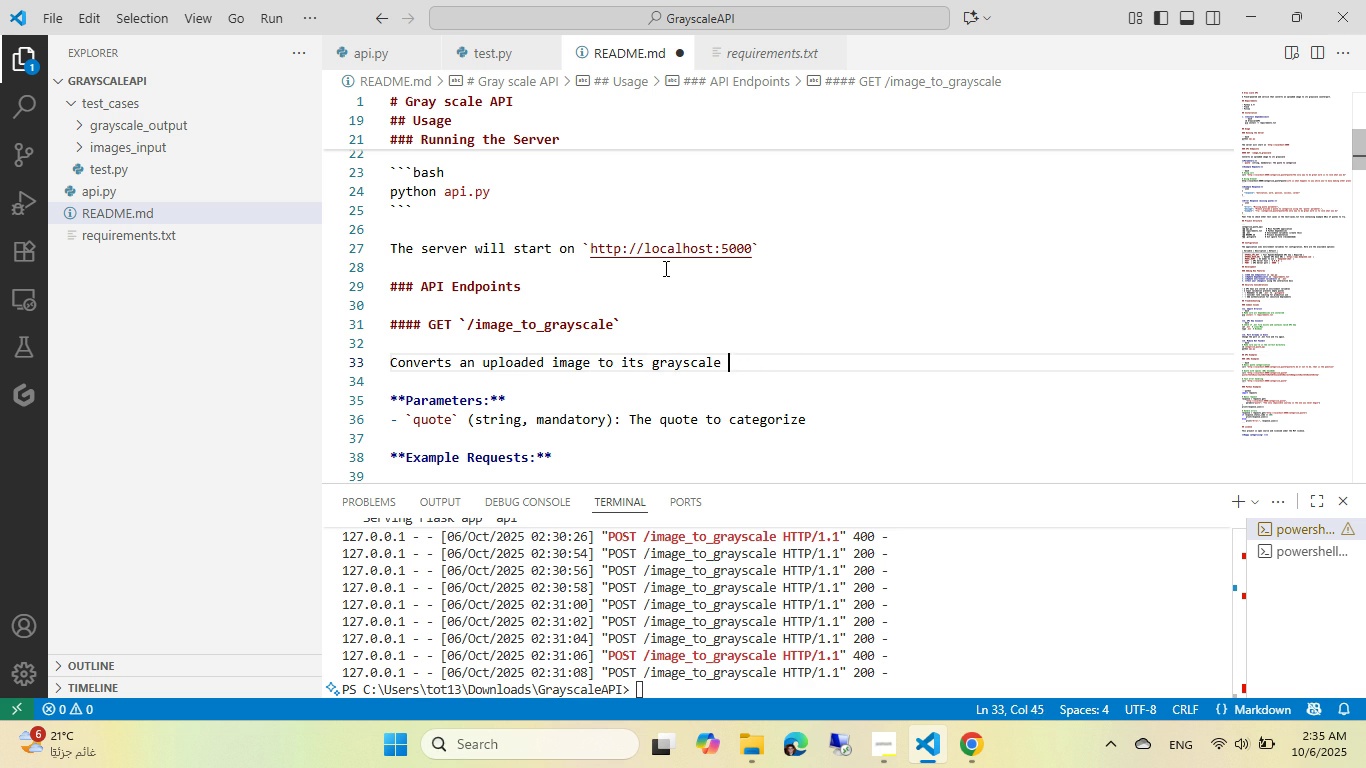 
key(Control+Backspace)
 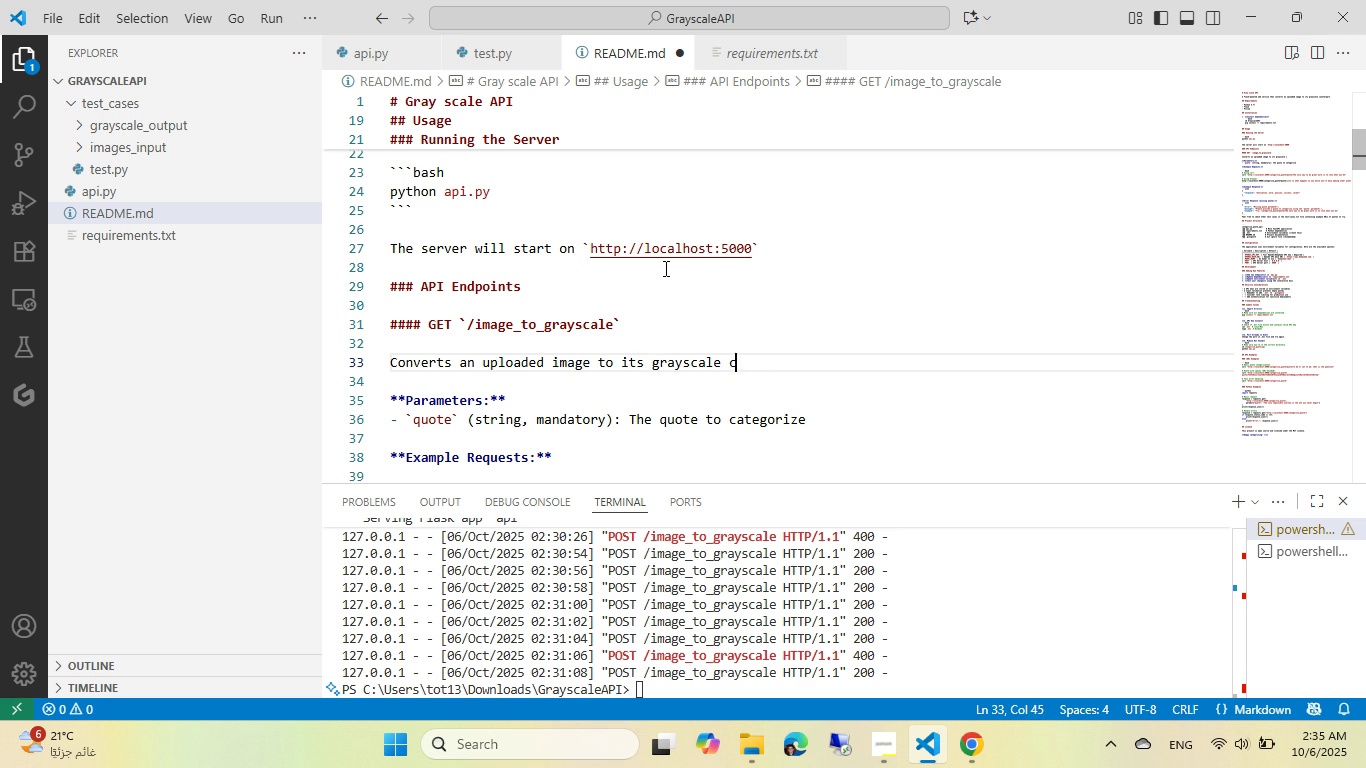 
key(Control+C)
 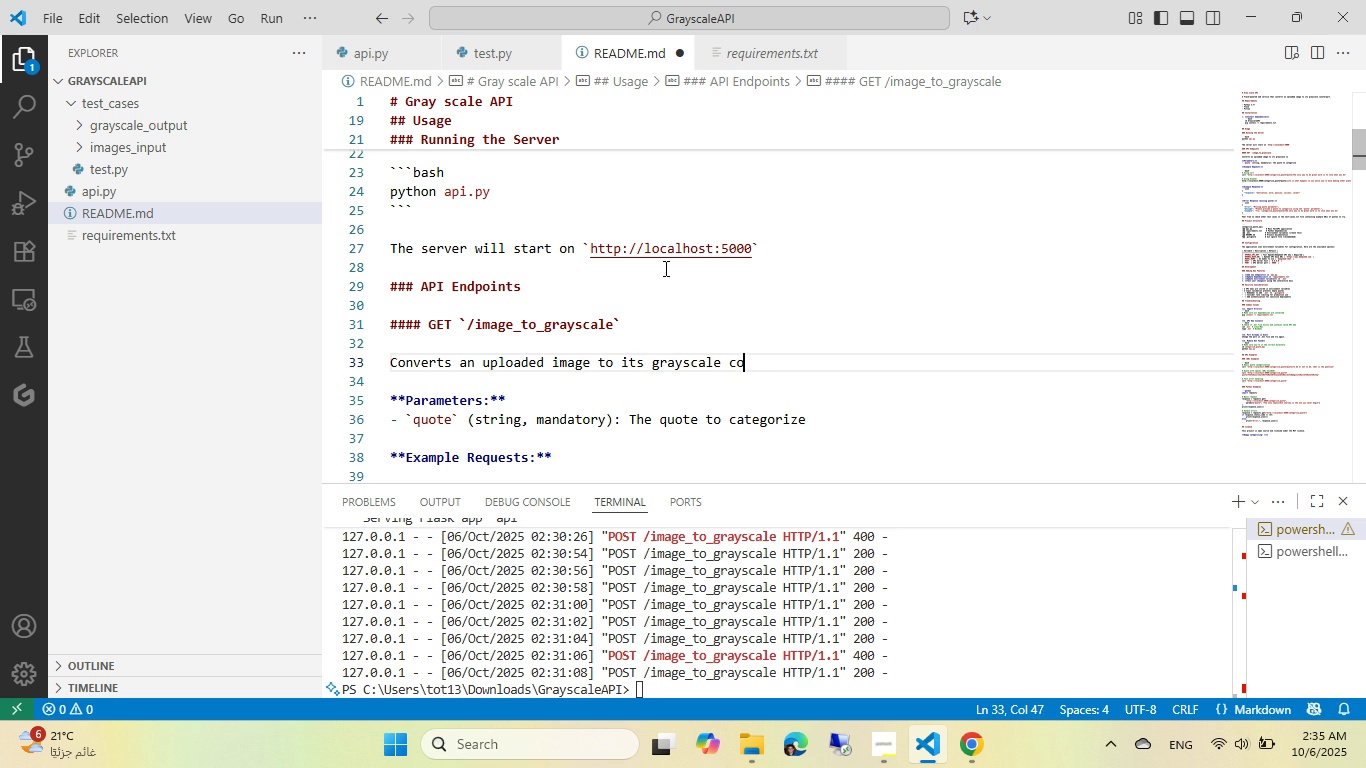 
key(Control+O)
 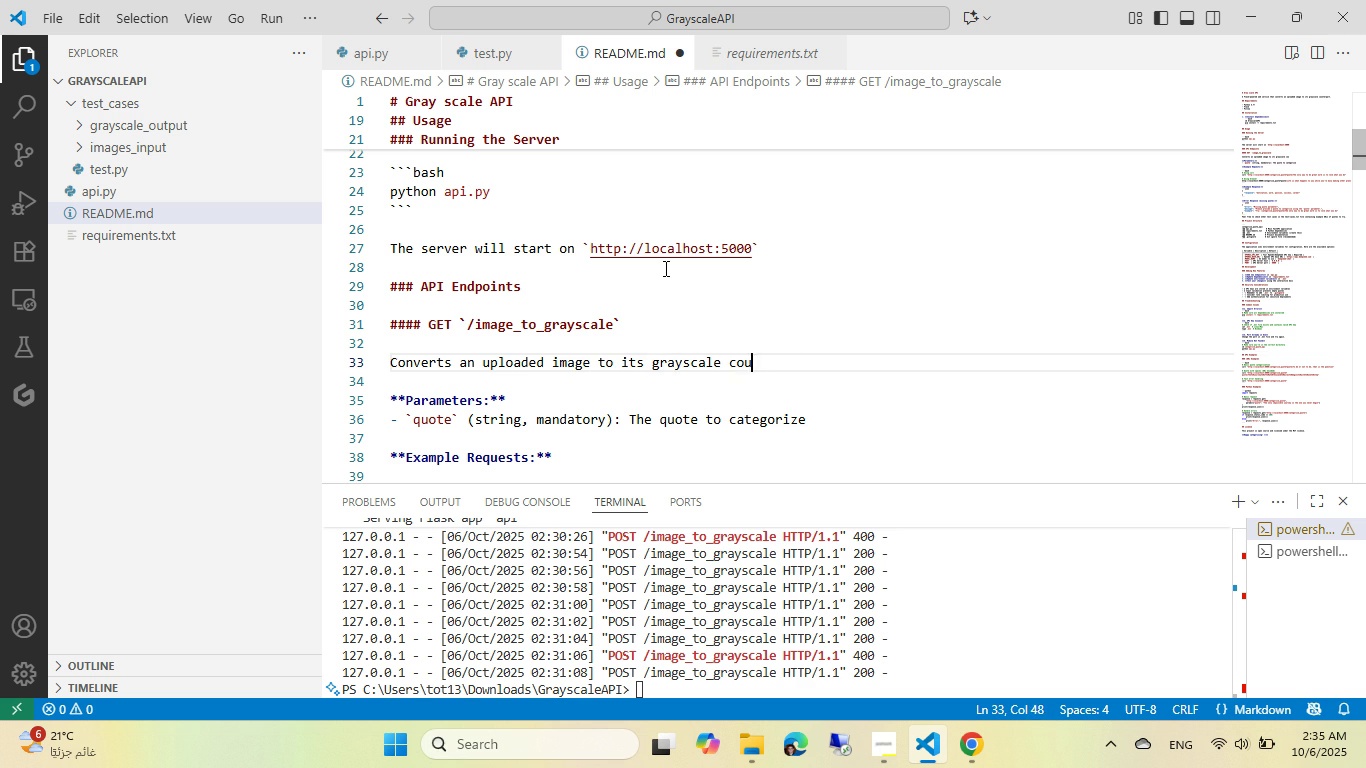 
type(unterpart.)
 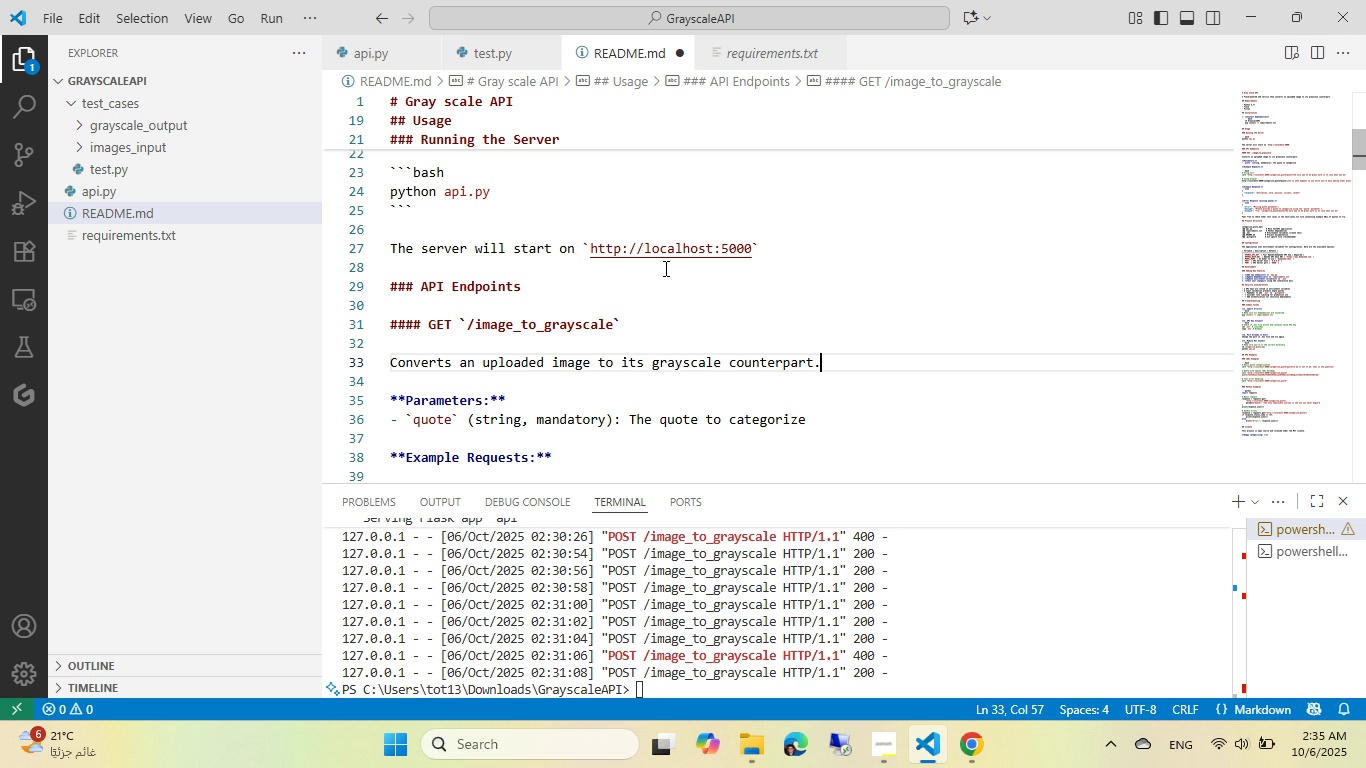 
scroll: coordinate [662, 268], scroll_direction: down, amount: 3.0
 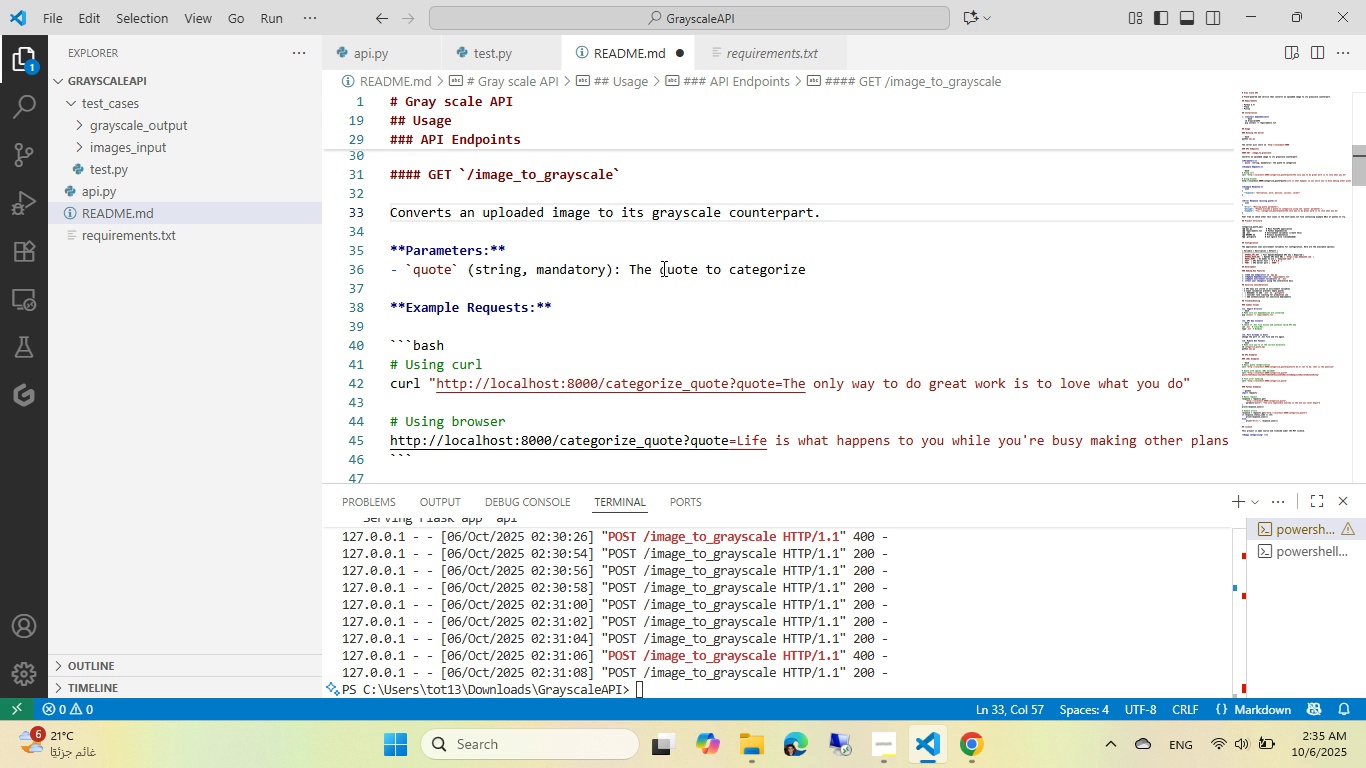 
scroll: coordinate [662, 268], scroll_direction: up, amount: 1.0
 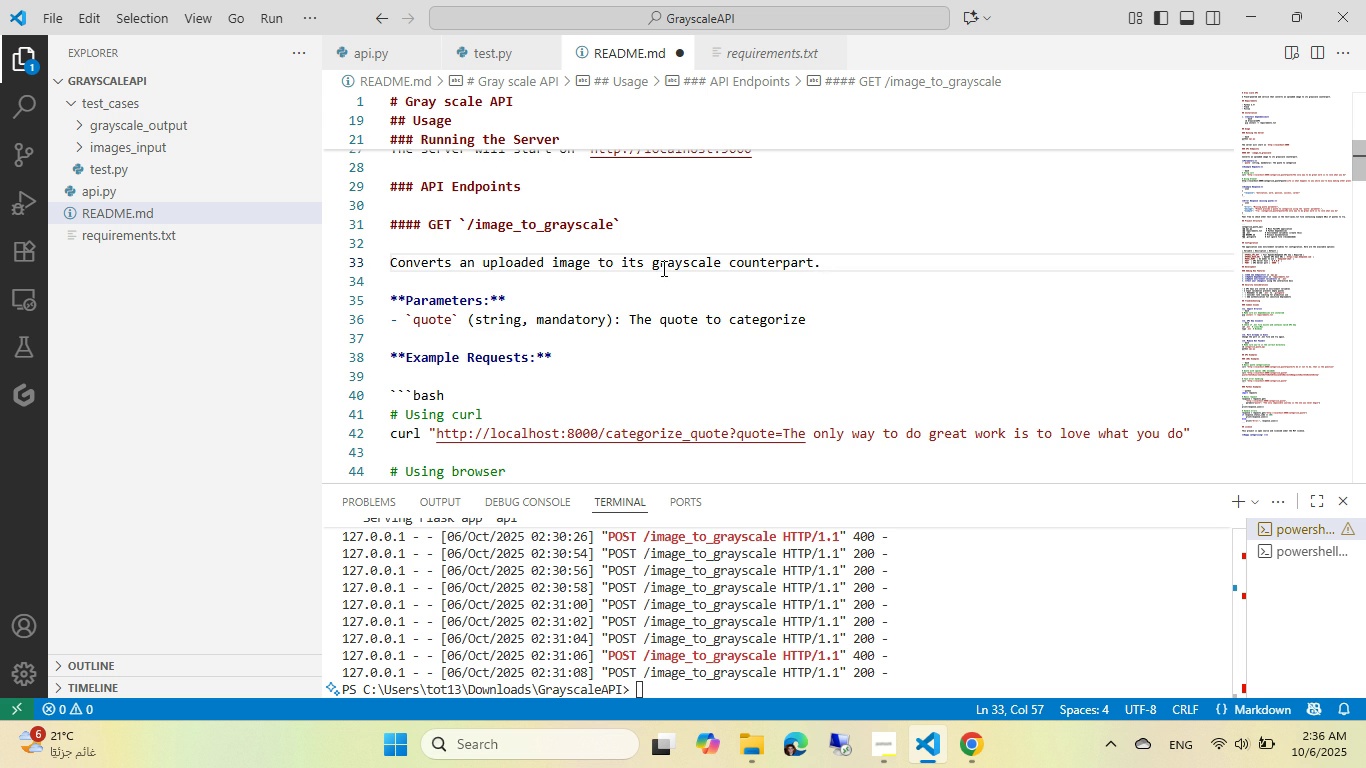 
wait(12.9)
 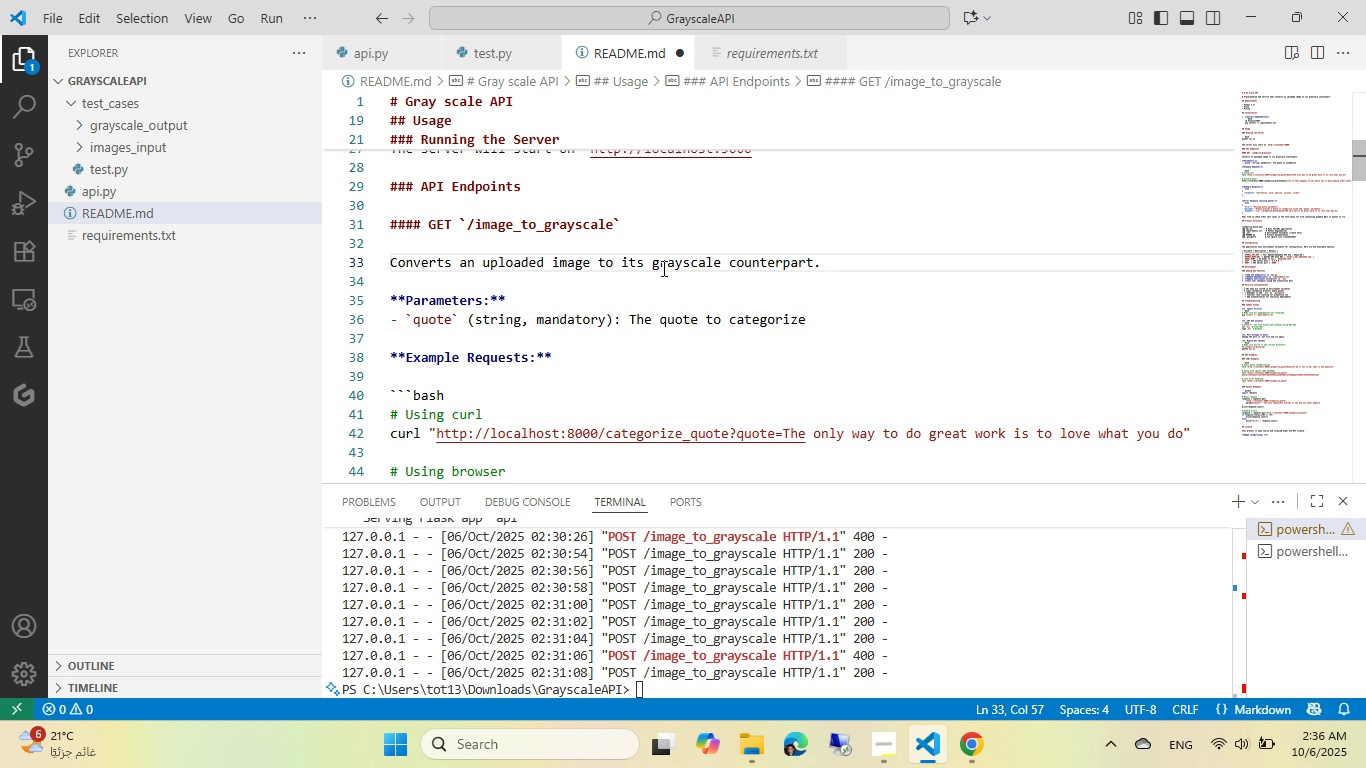 
scroll: coordinate [662, 268], scroll_direction: down, amount: 1.0
 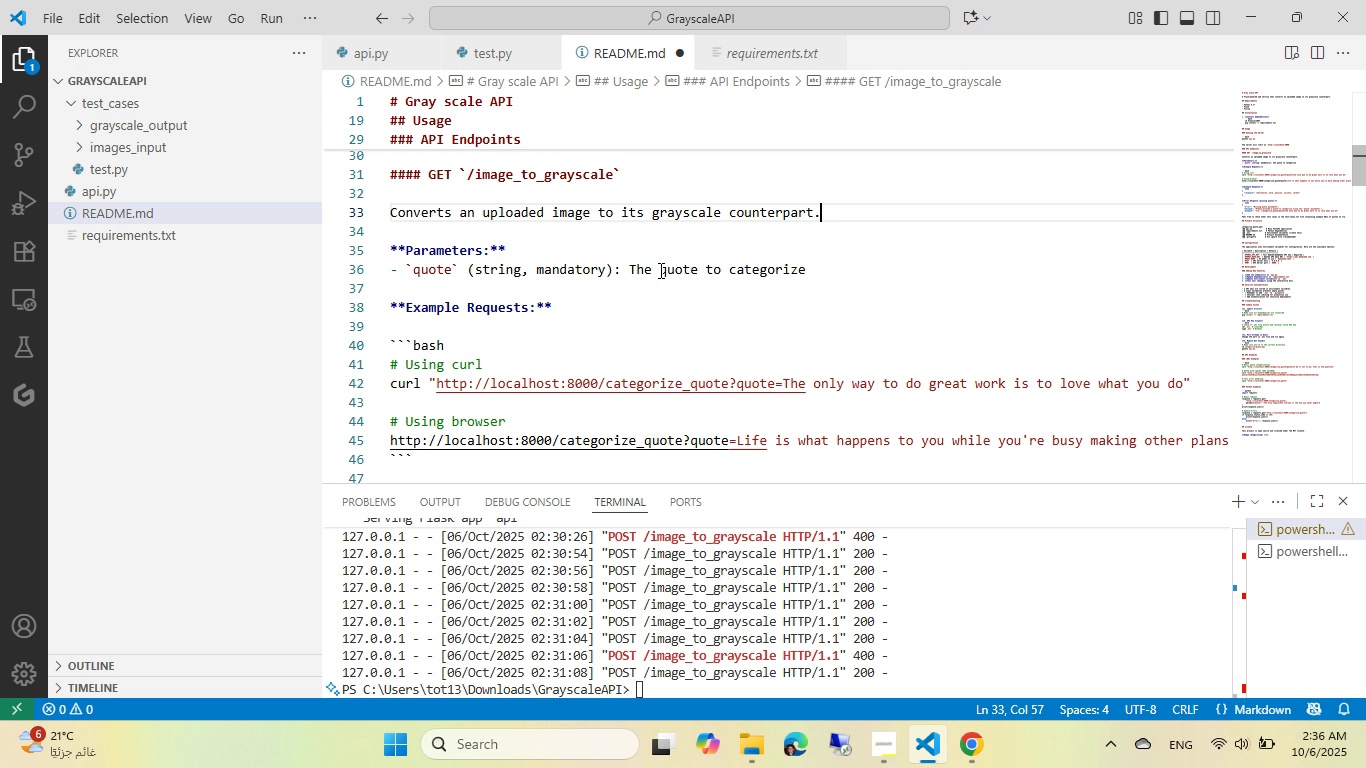 
wait(51.69)
 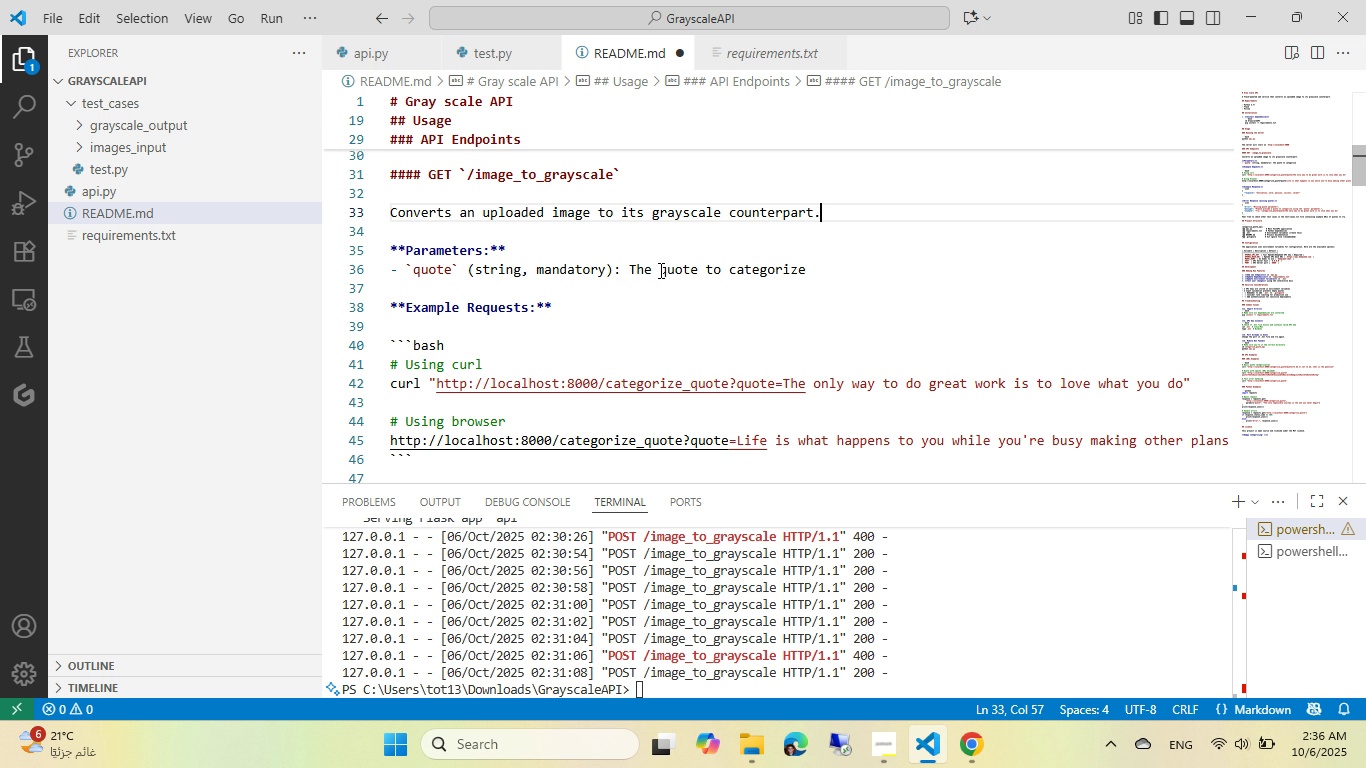 
mouse_move([794, 353])
 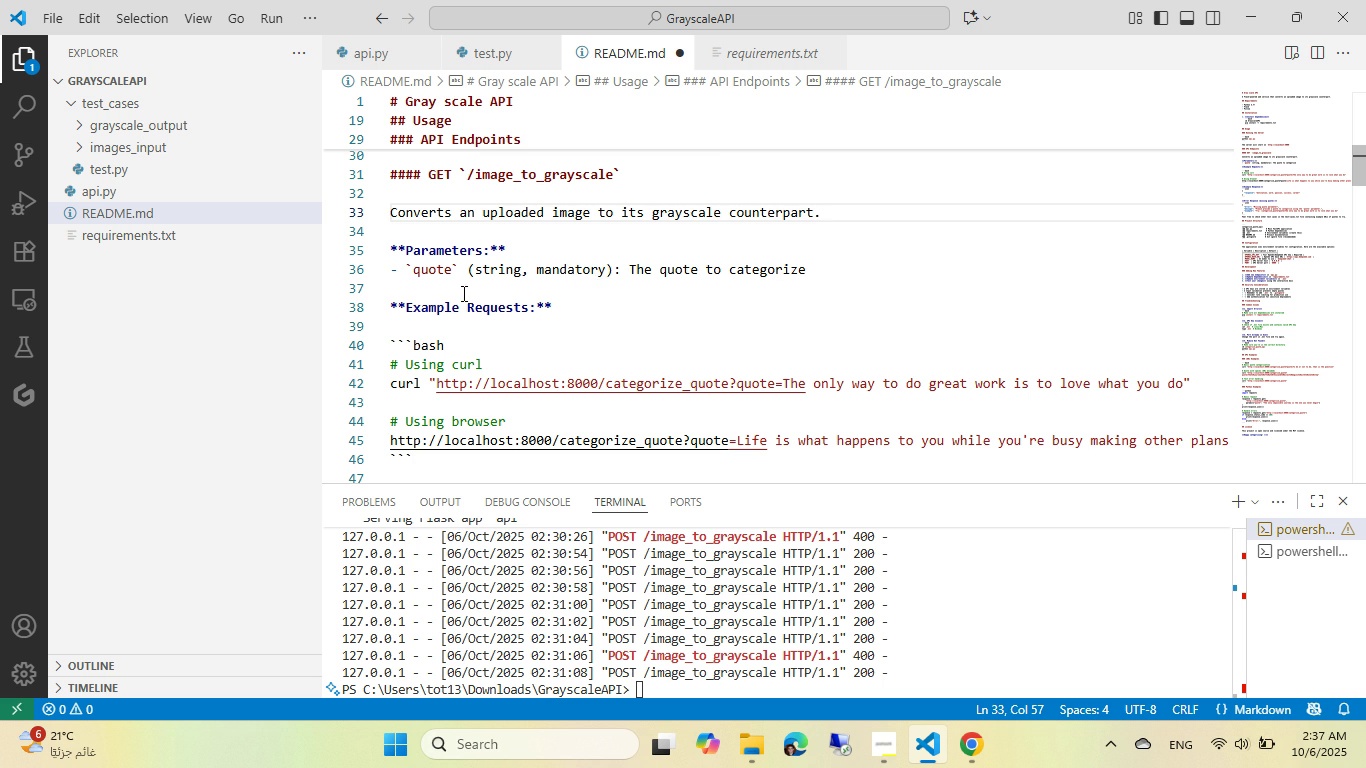 
double_click([437, 273])
 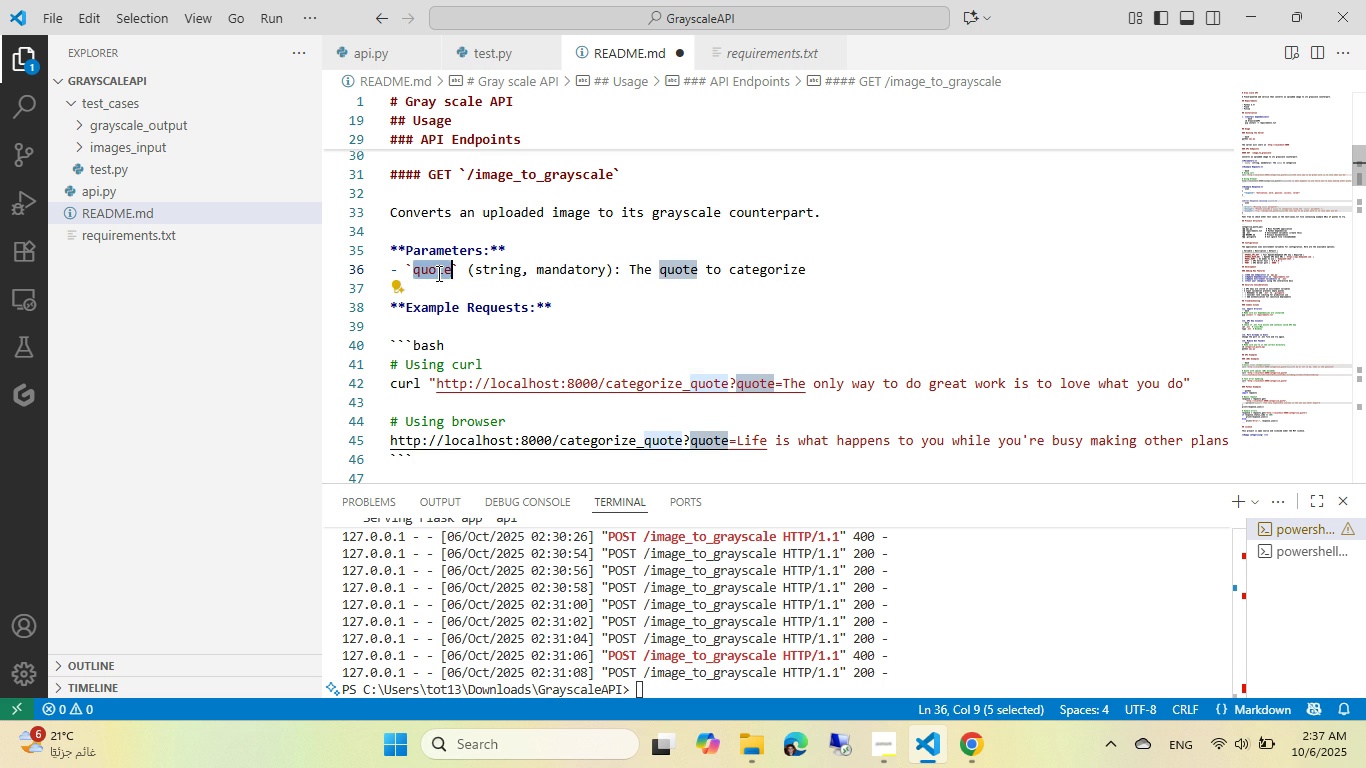 
type(imageFle[End])